 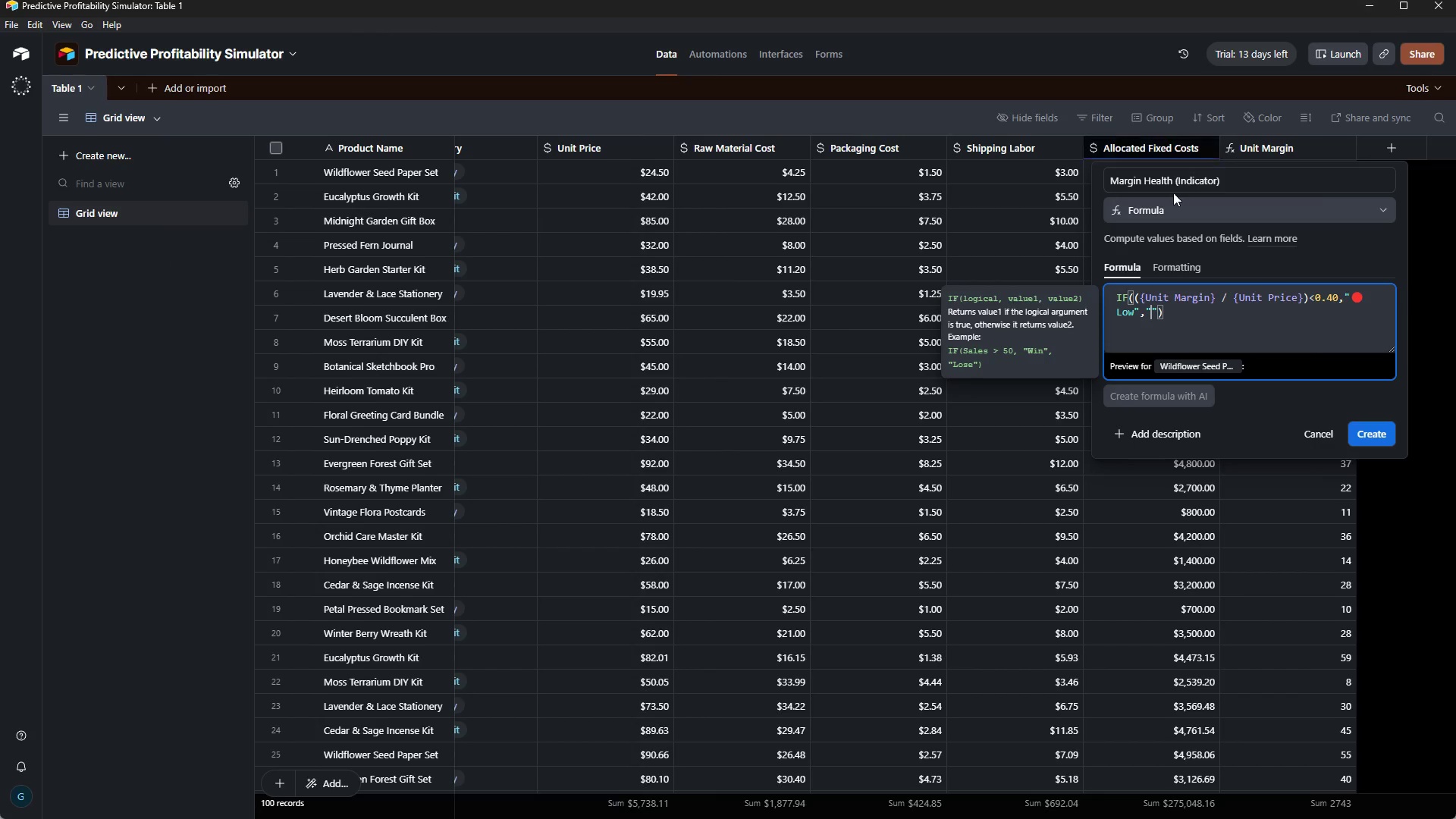 
key(Control+V)
 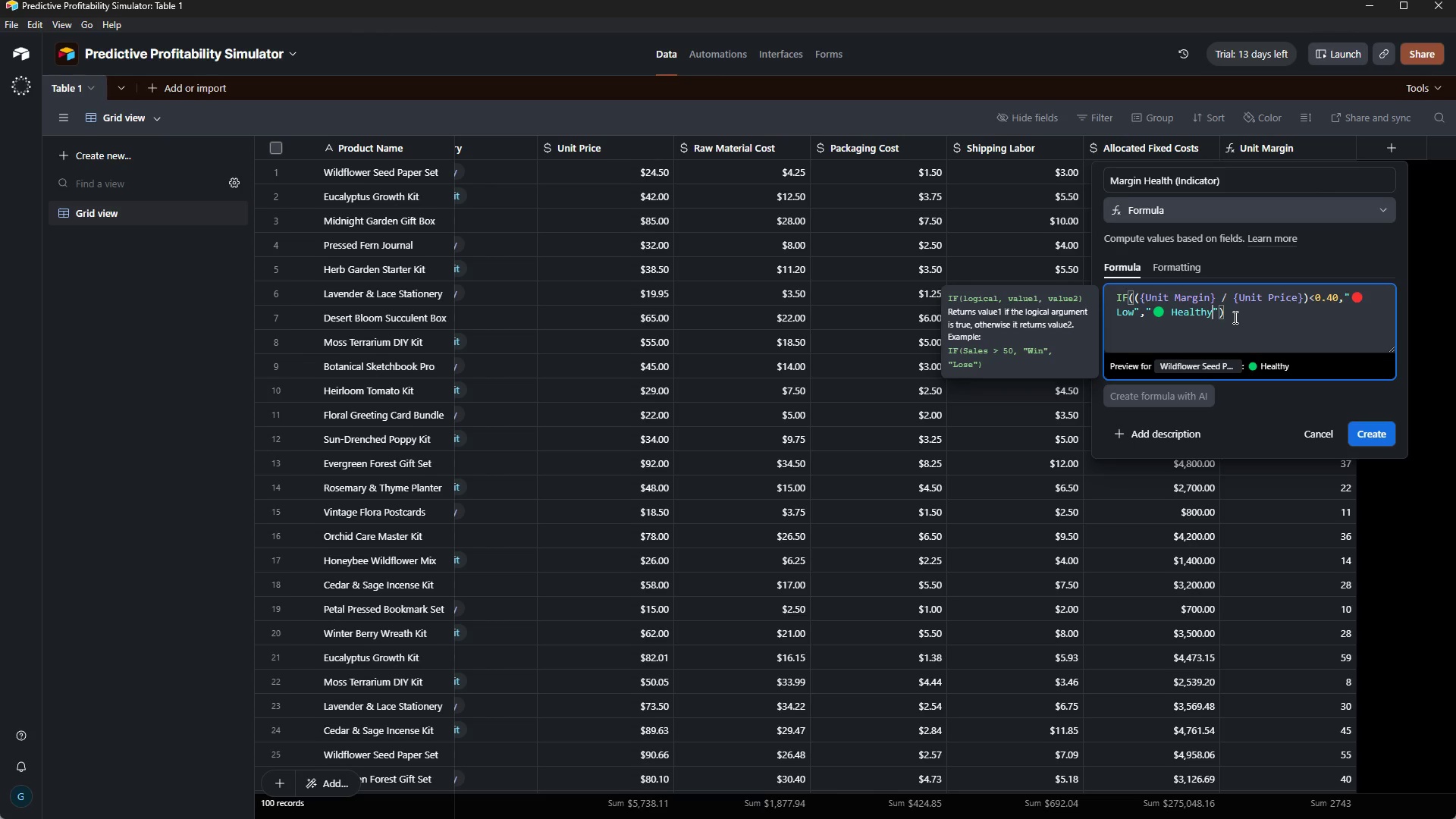 
wait(10.27)
 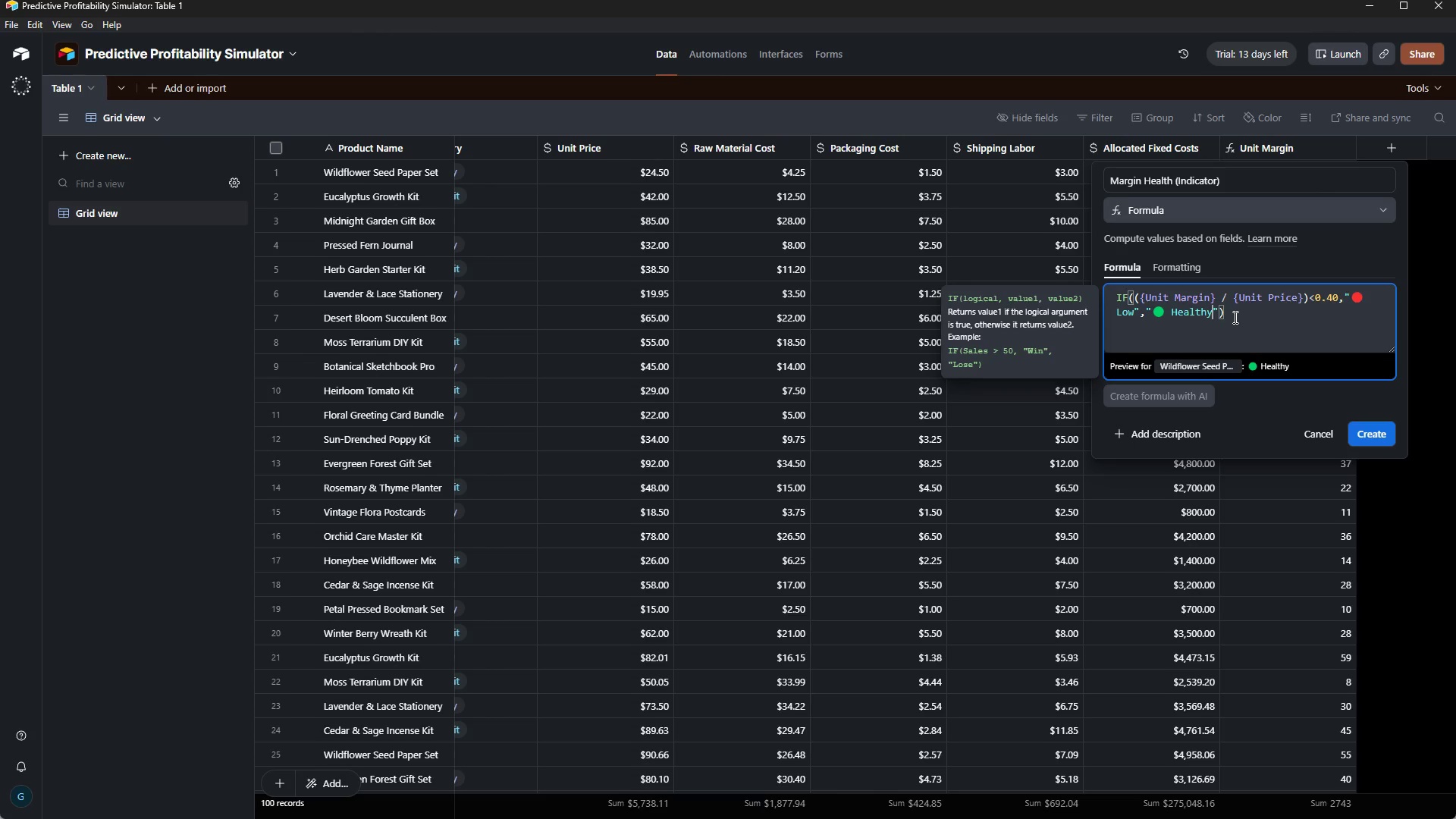 
left_click([1371, 430])
 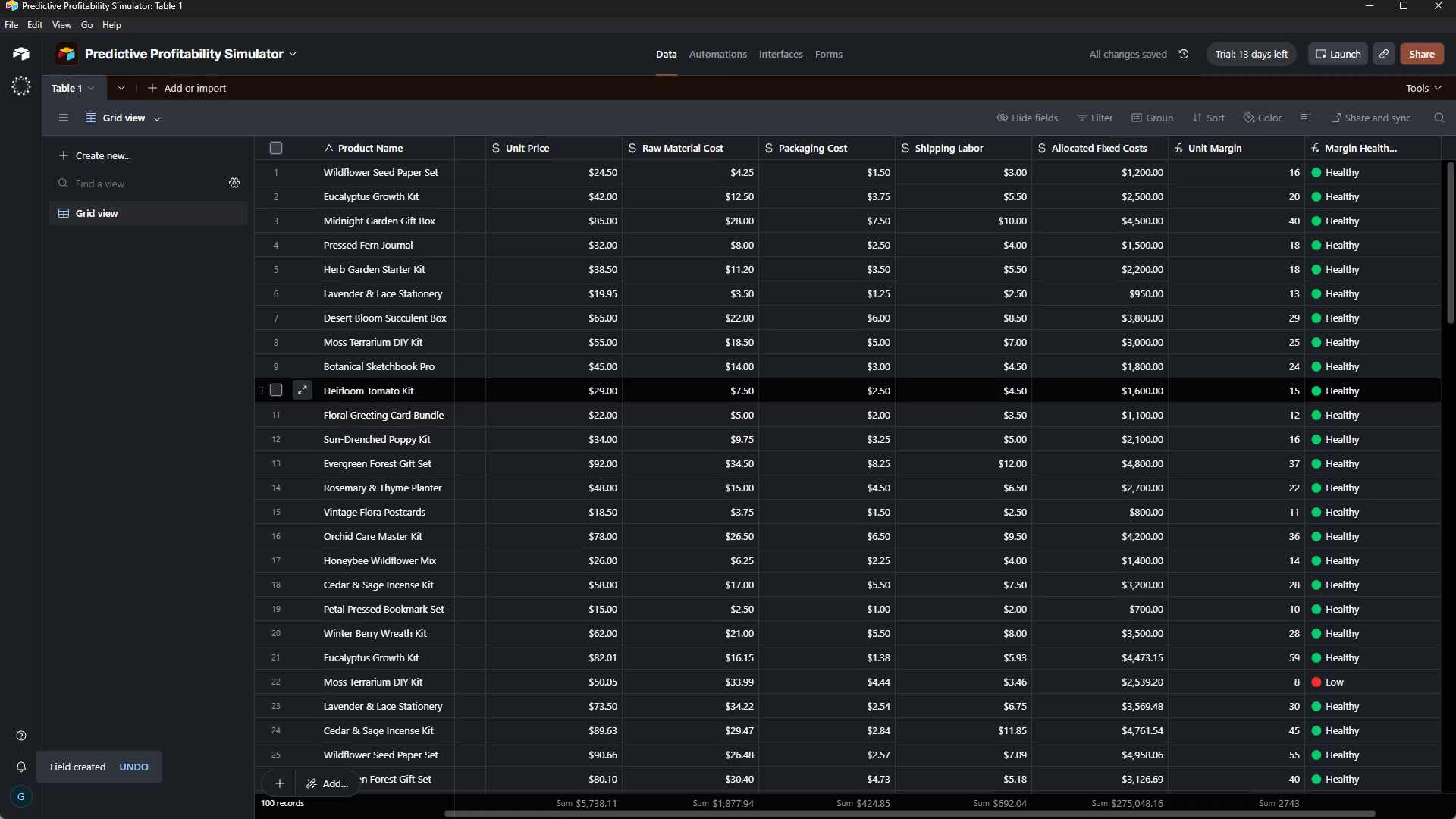 
wait(5.88)
 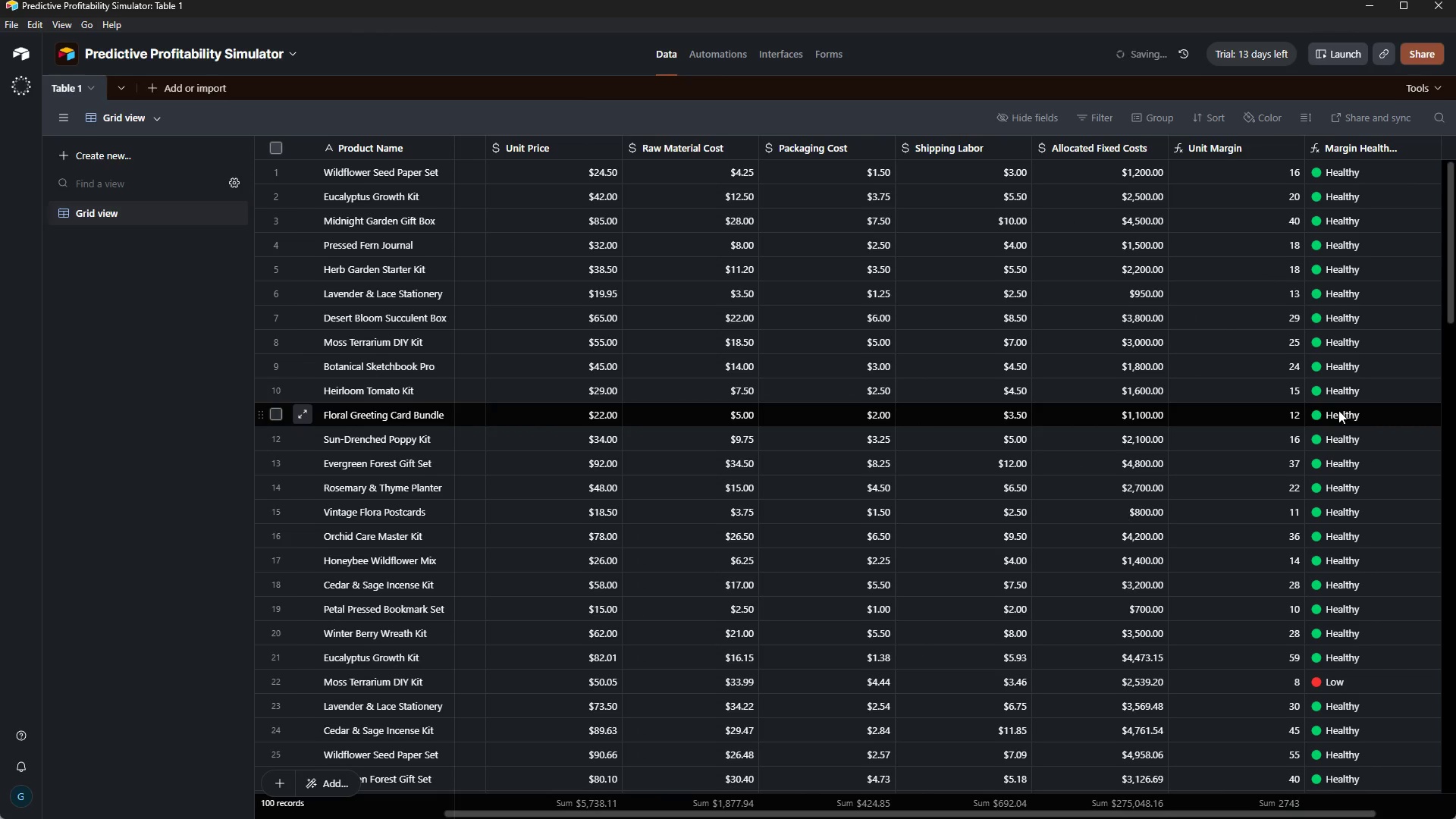 
left_click_drag(start_coordinate=[1450, 301], to_coordinate=[1455, 238])
 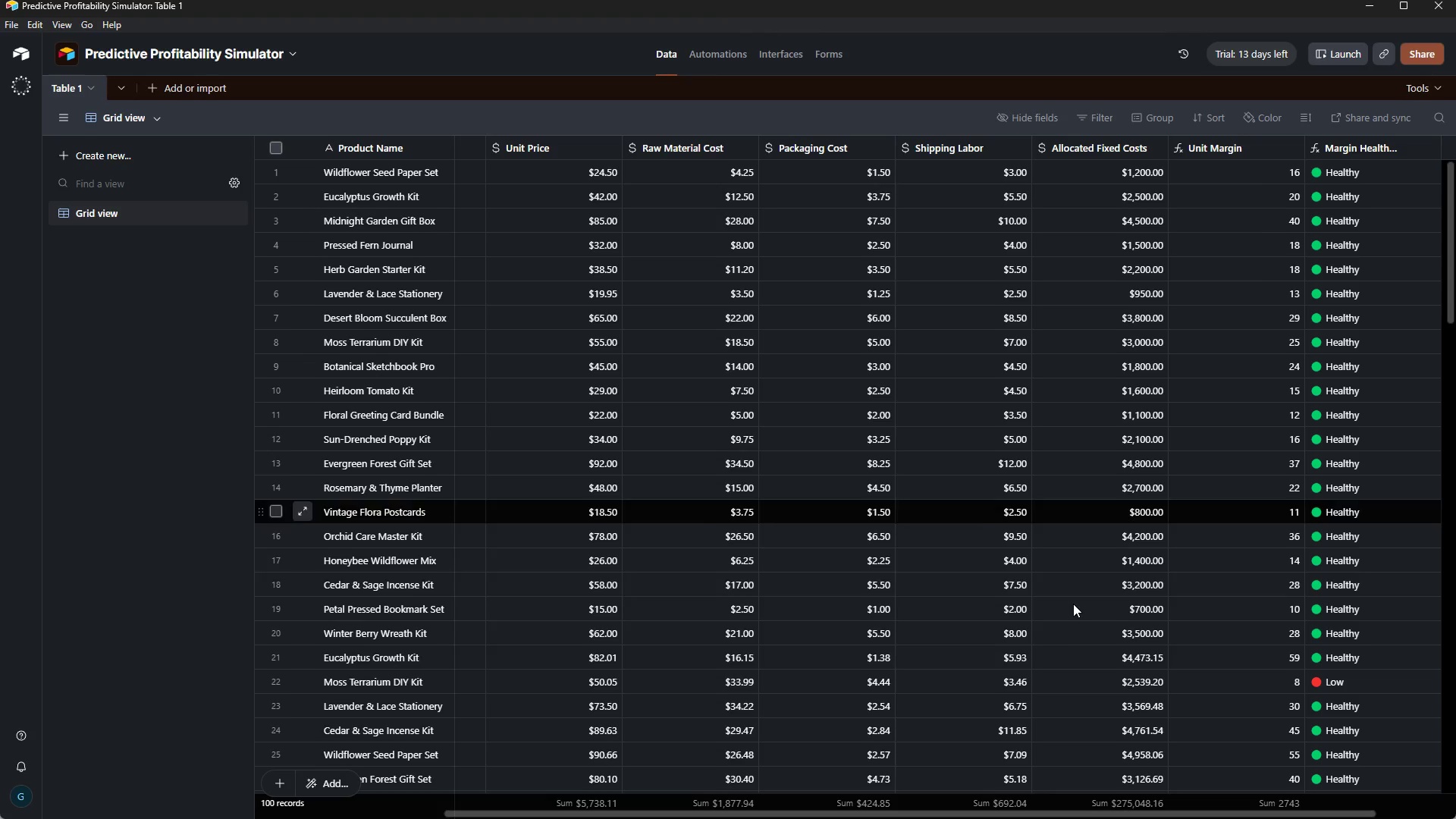 
wait(7.81)
 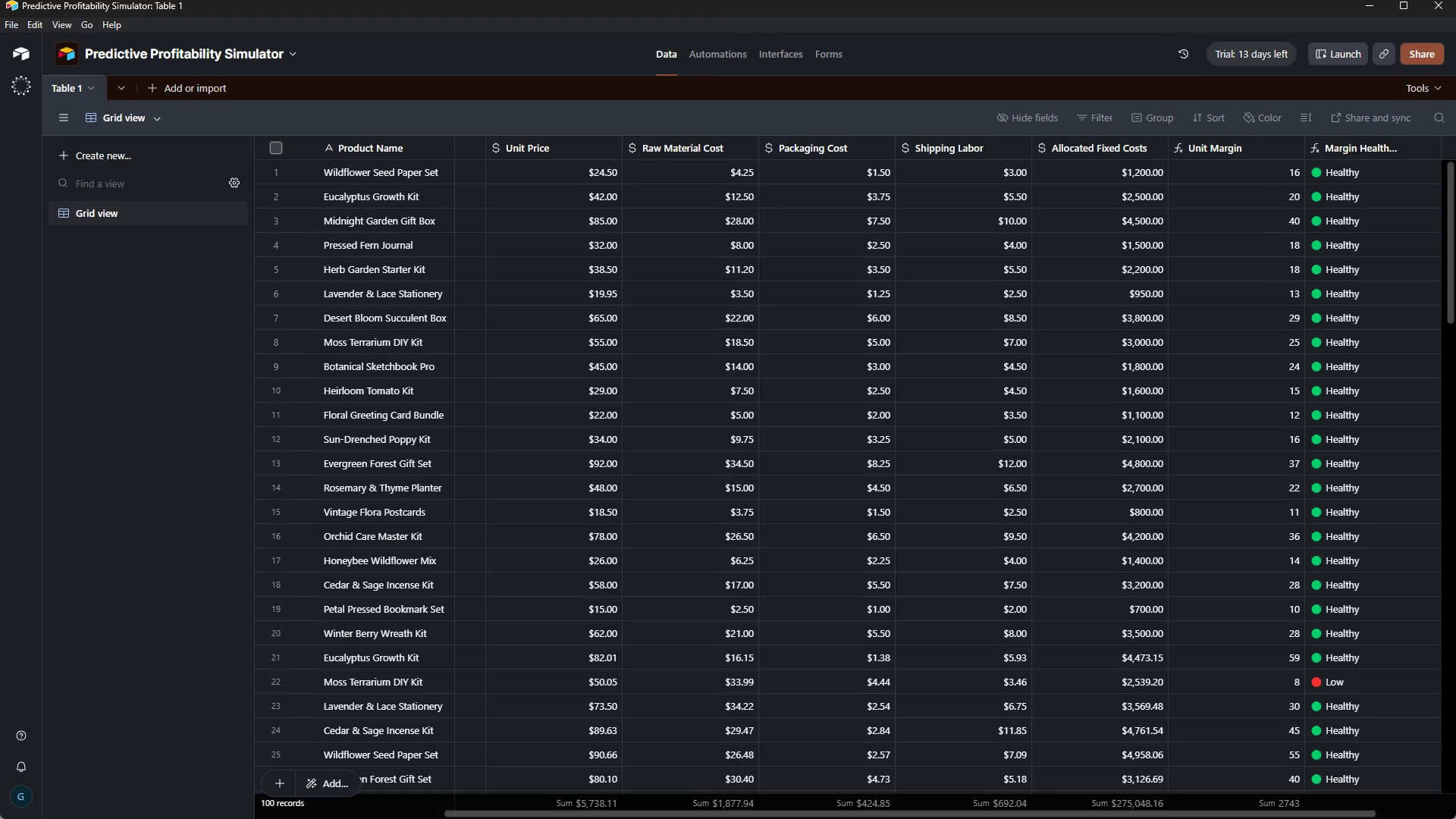 
left_click_drag(start_coordinate=[1055, 814], to_coordinate=[1236, 814])
 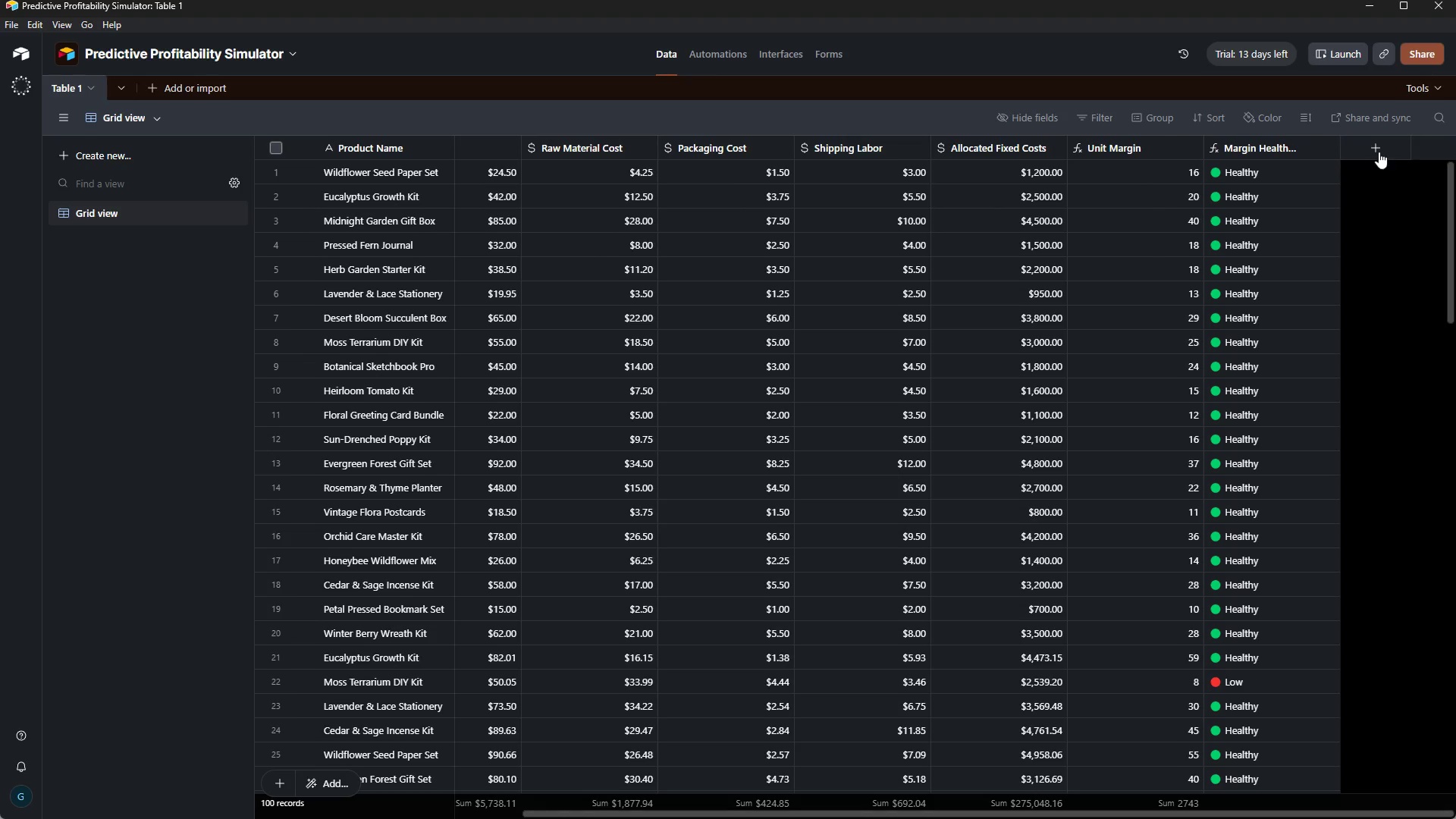 
left_click([1378, 145])
 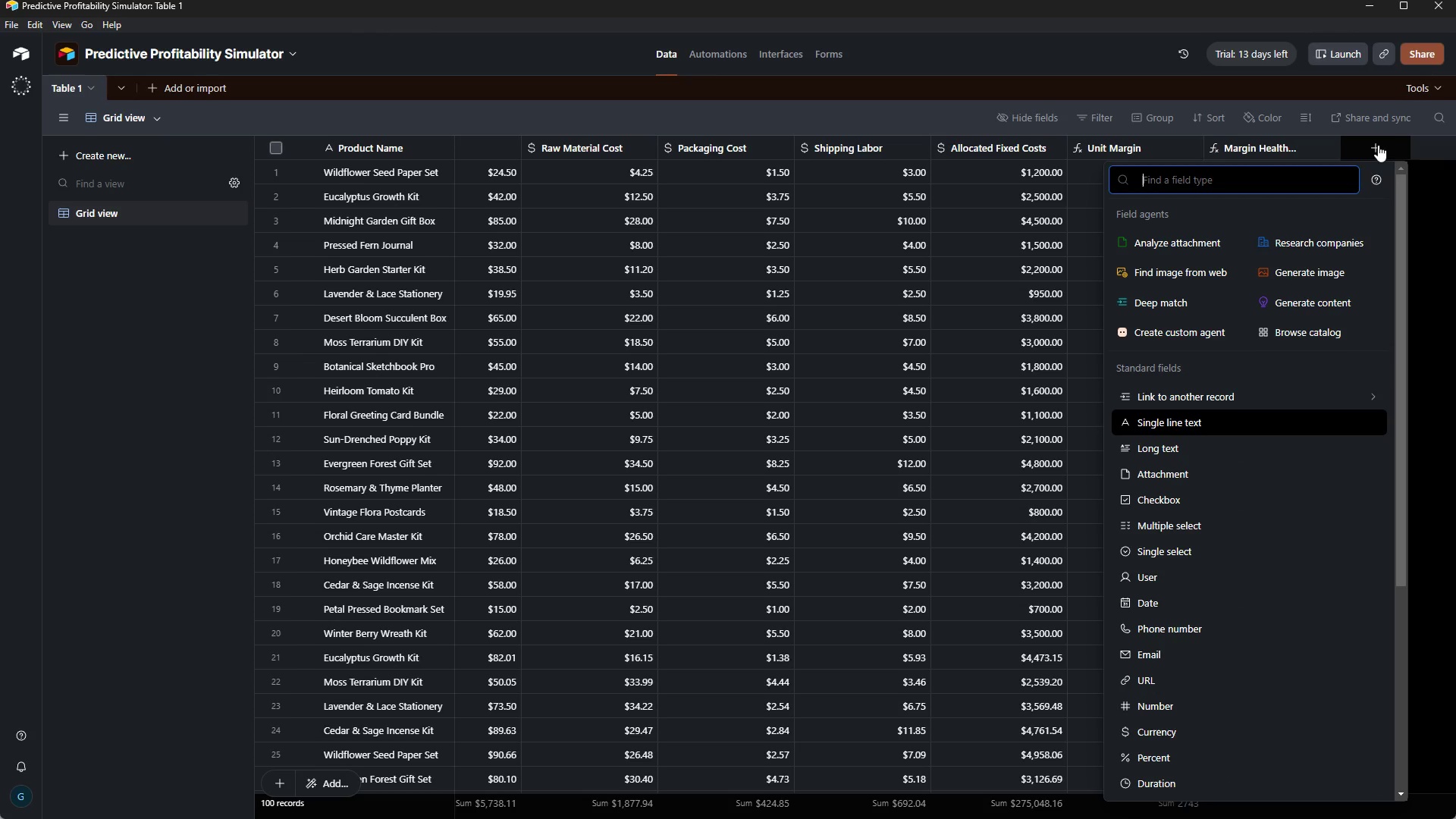 
type(Units to fo)
 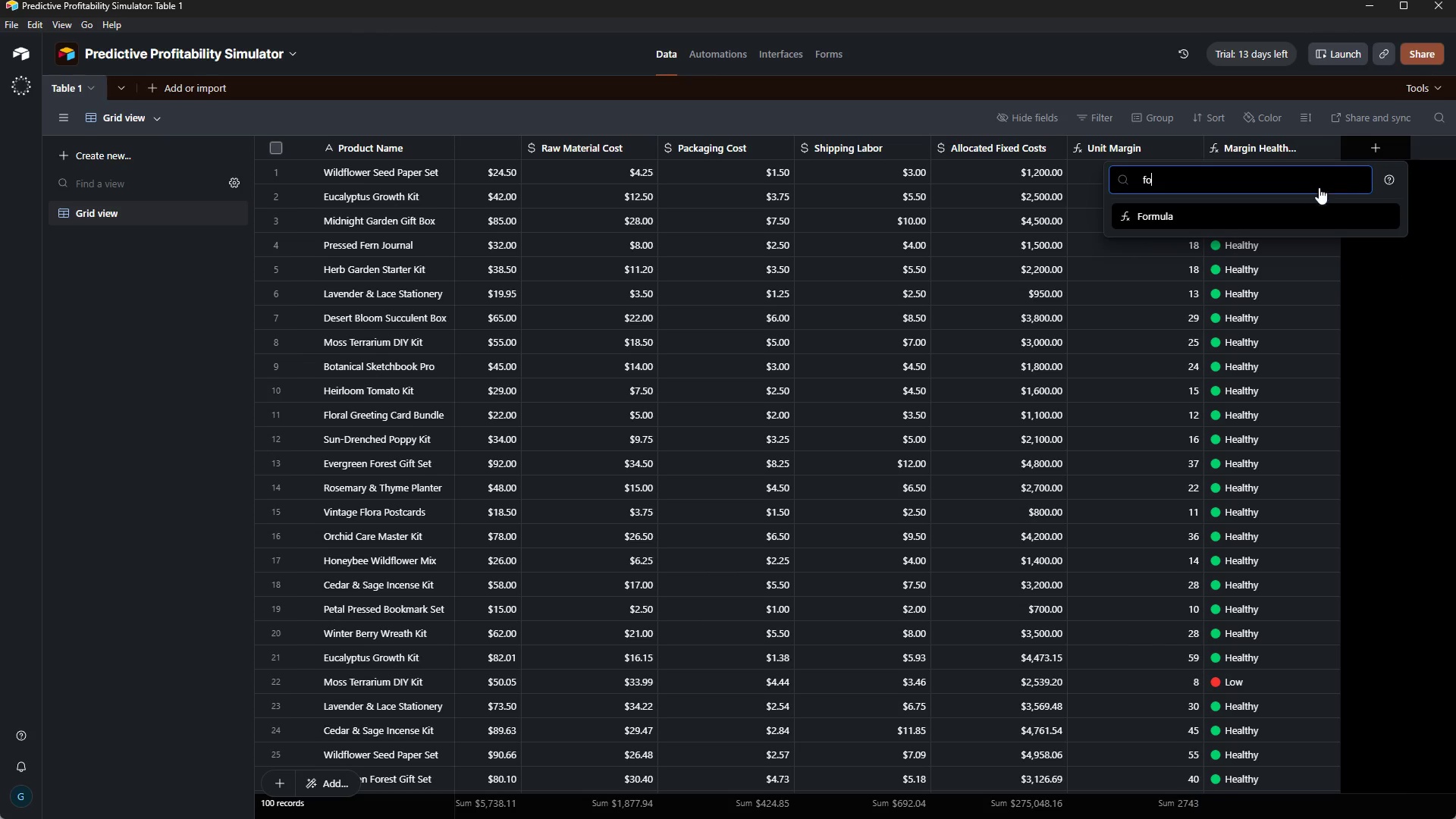 
hold_key(key=Backspace, duration=0.97)
 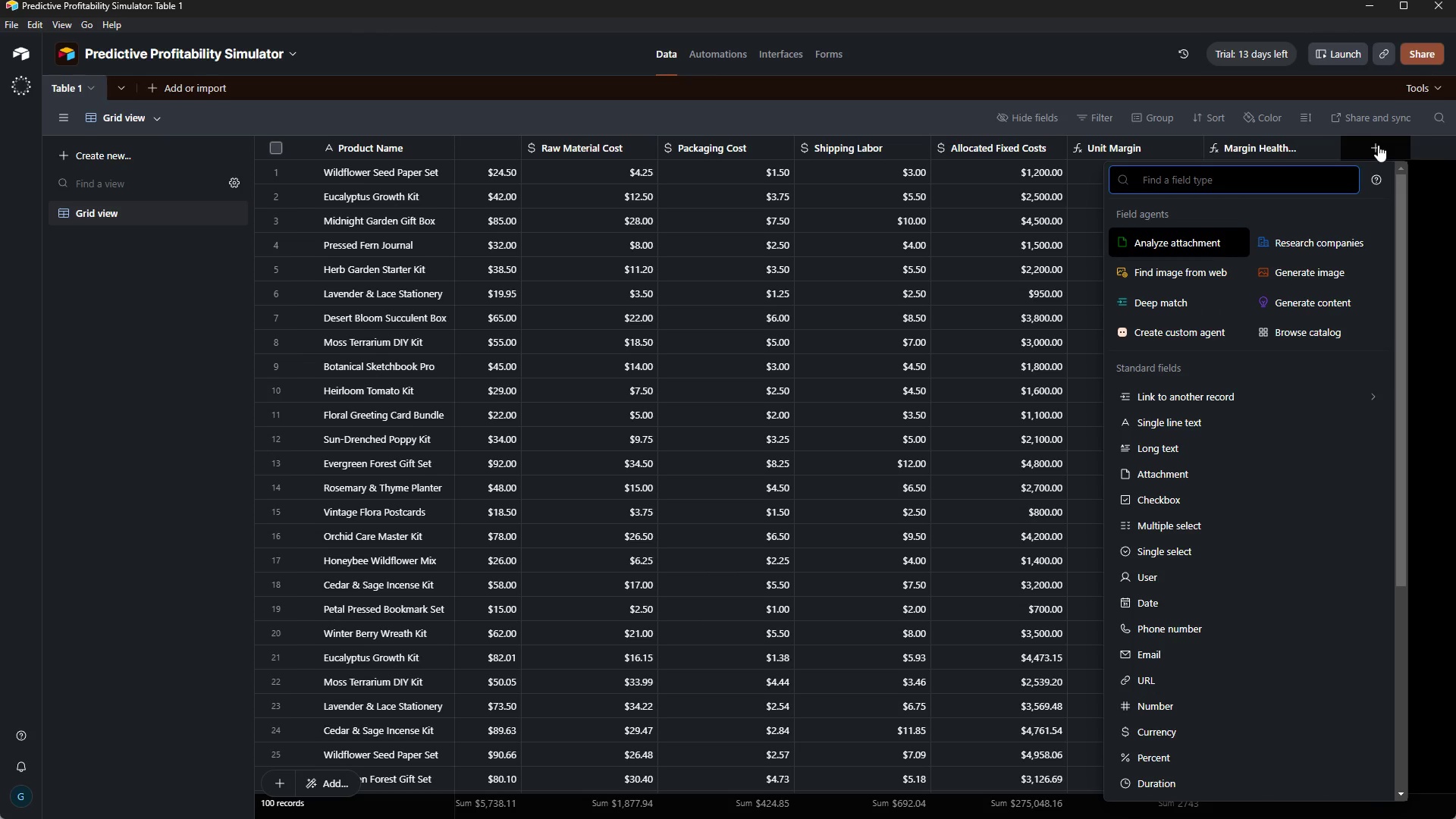 
left_click([1276, 218])
 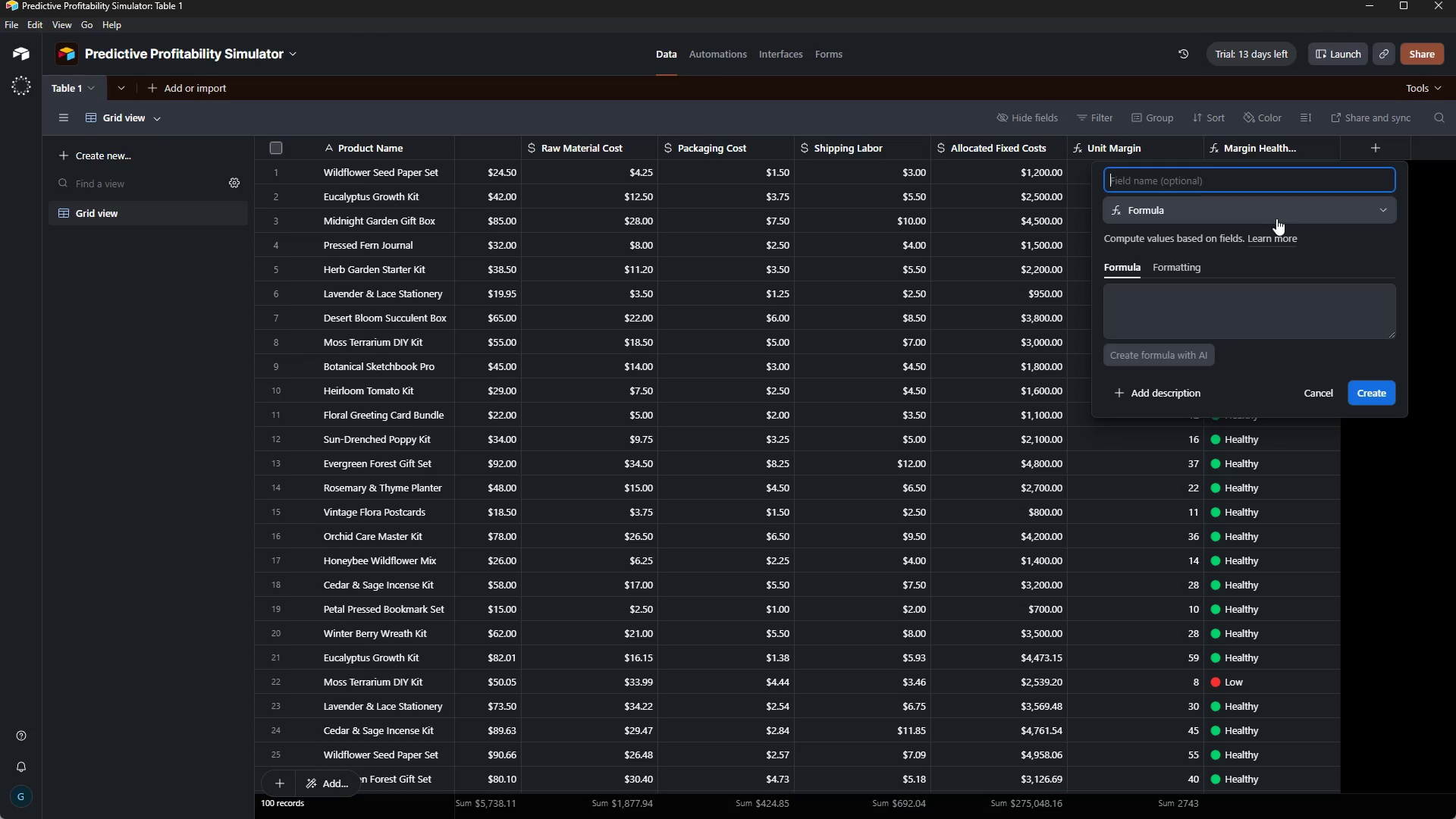 
wait(8.48)
 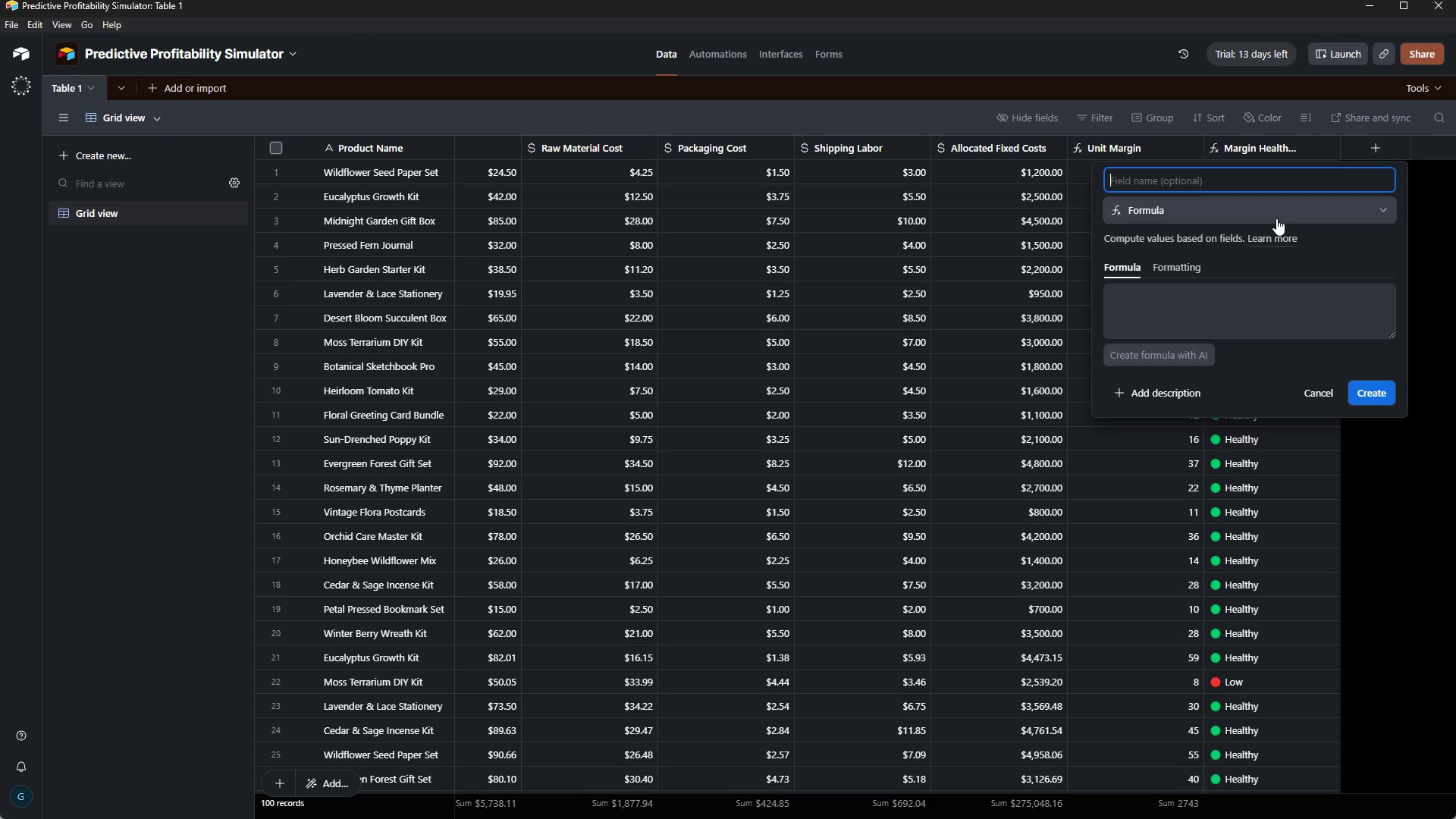 
left_click([962, 801])